 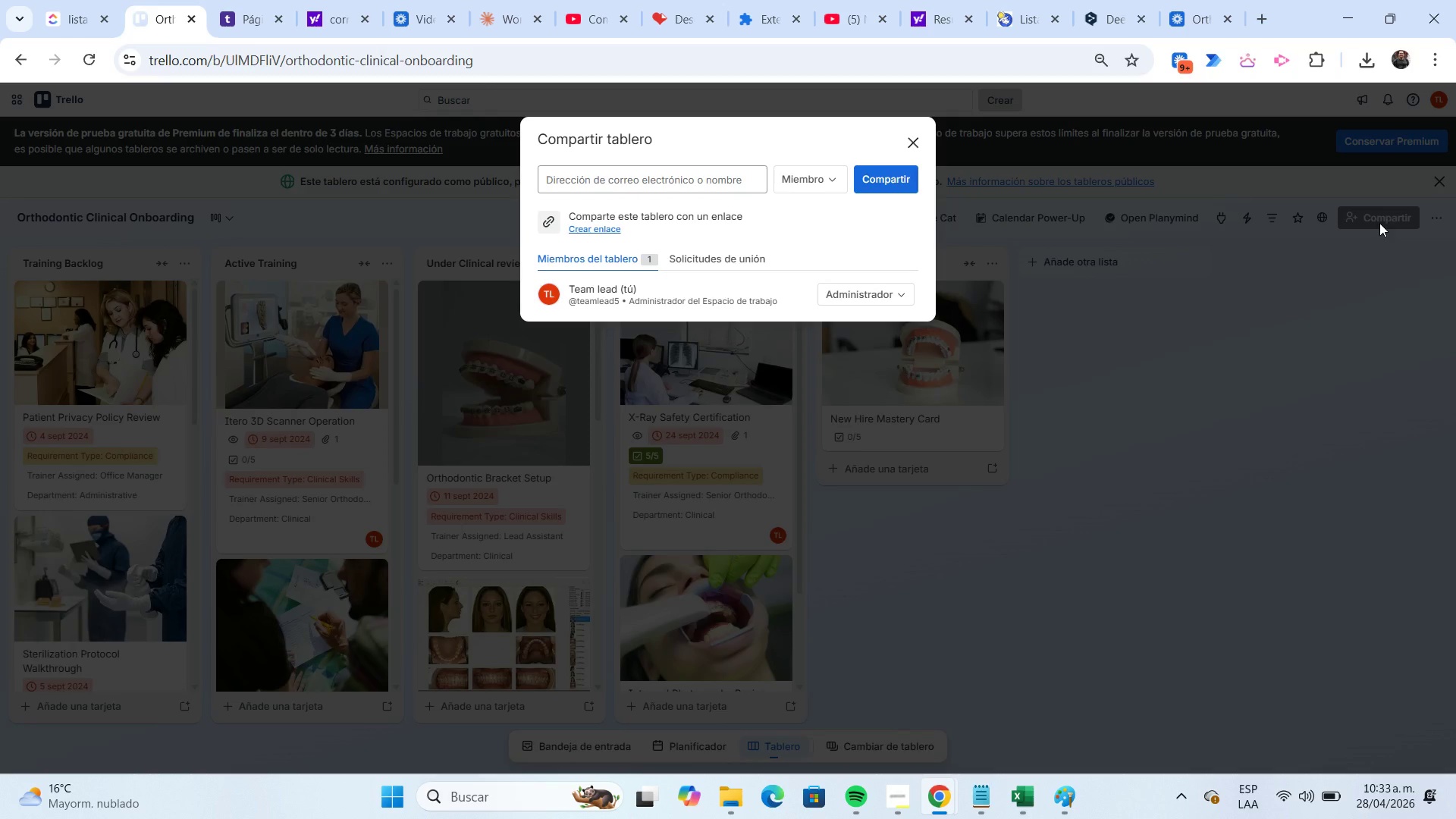 
left_click([606, 224])
 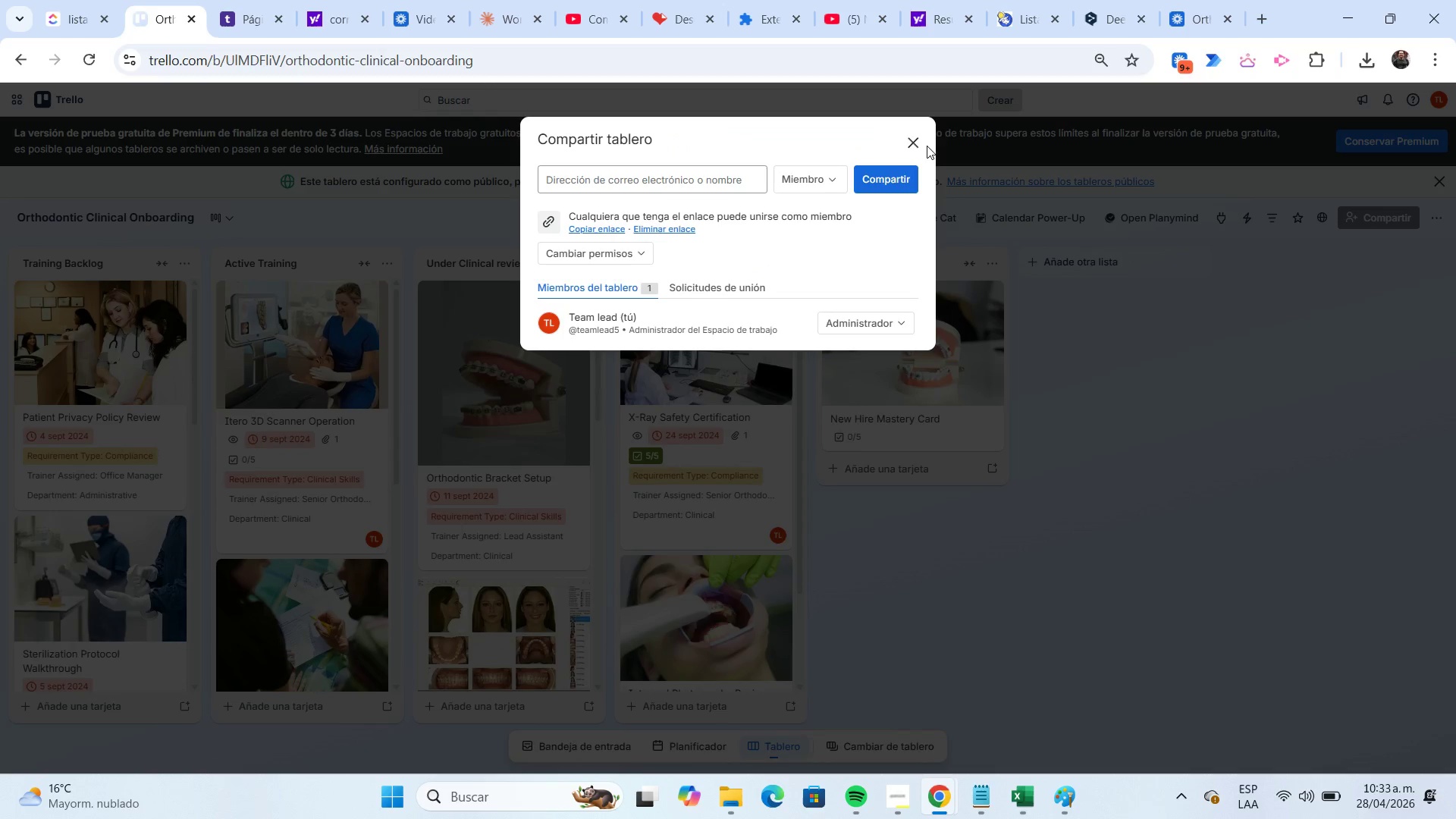 
left_click([918, 142])
 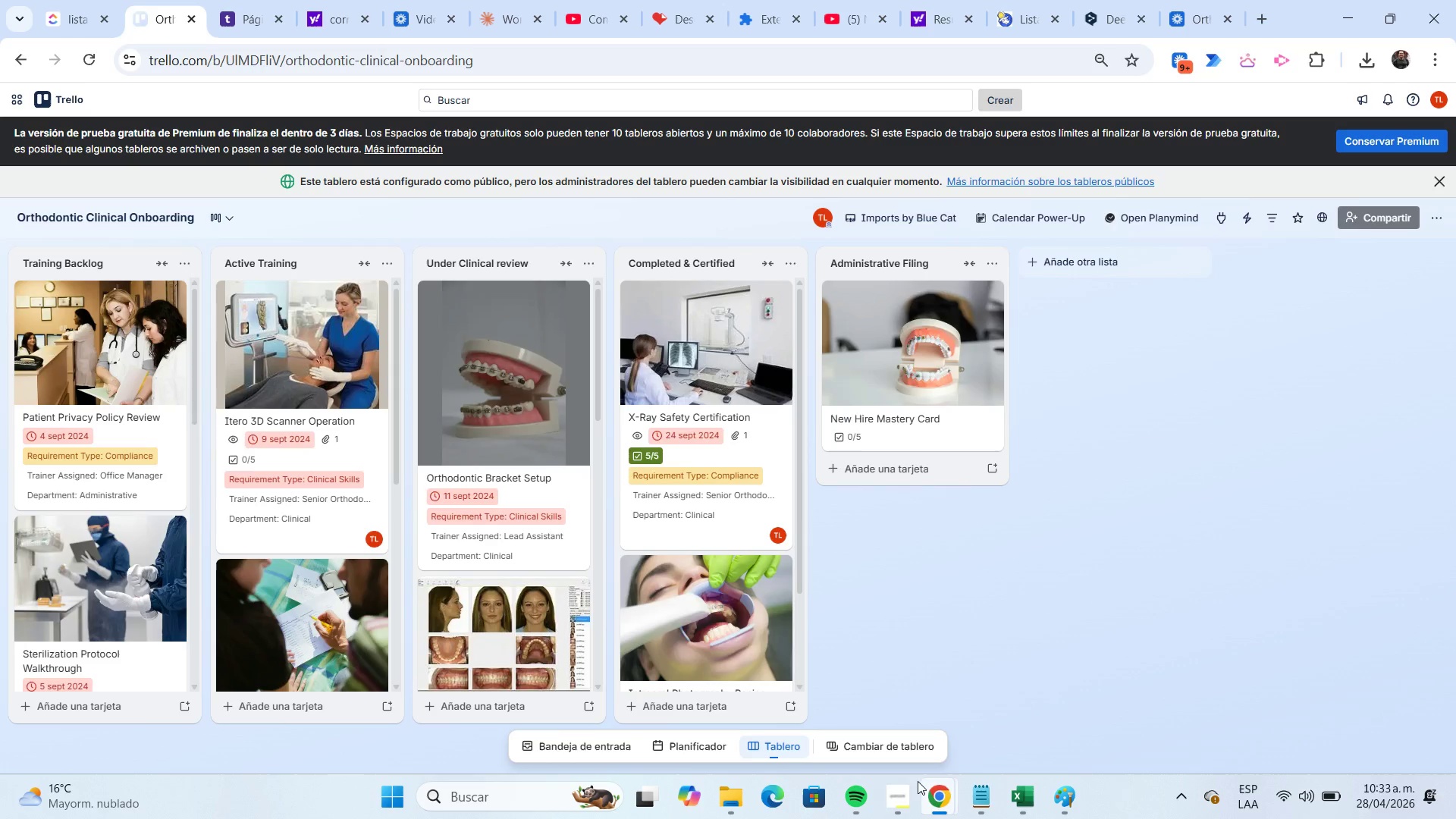 
left_click([912, 786])
 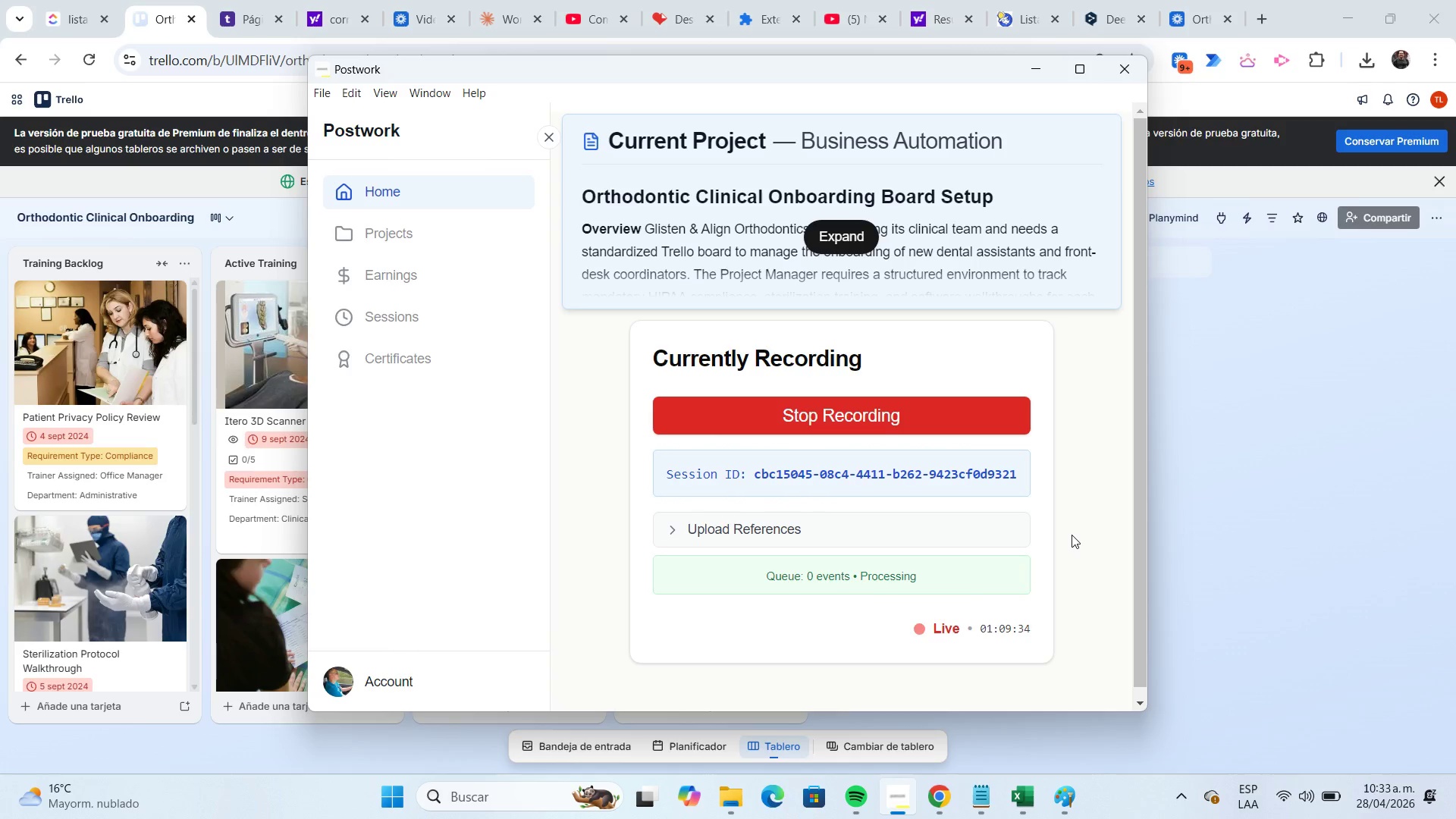 
wait(23.58)
 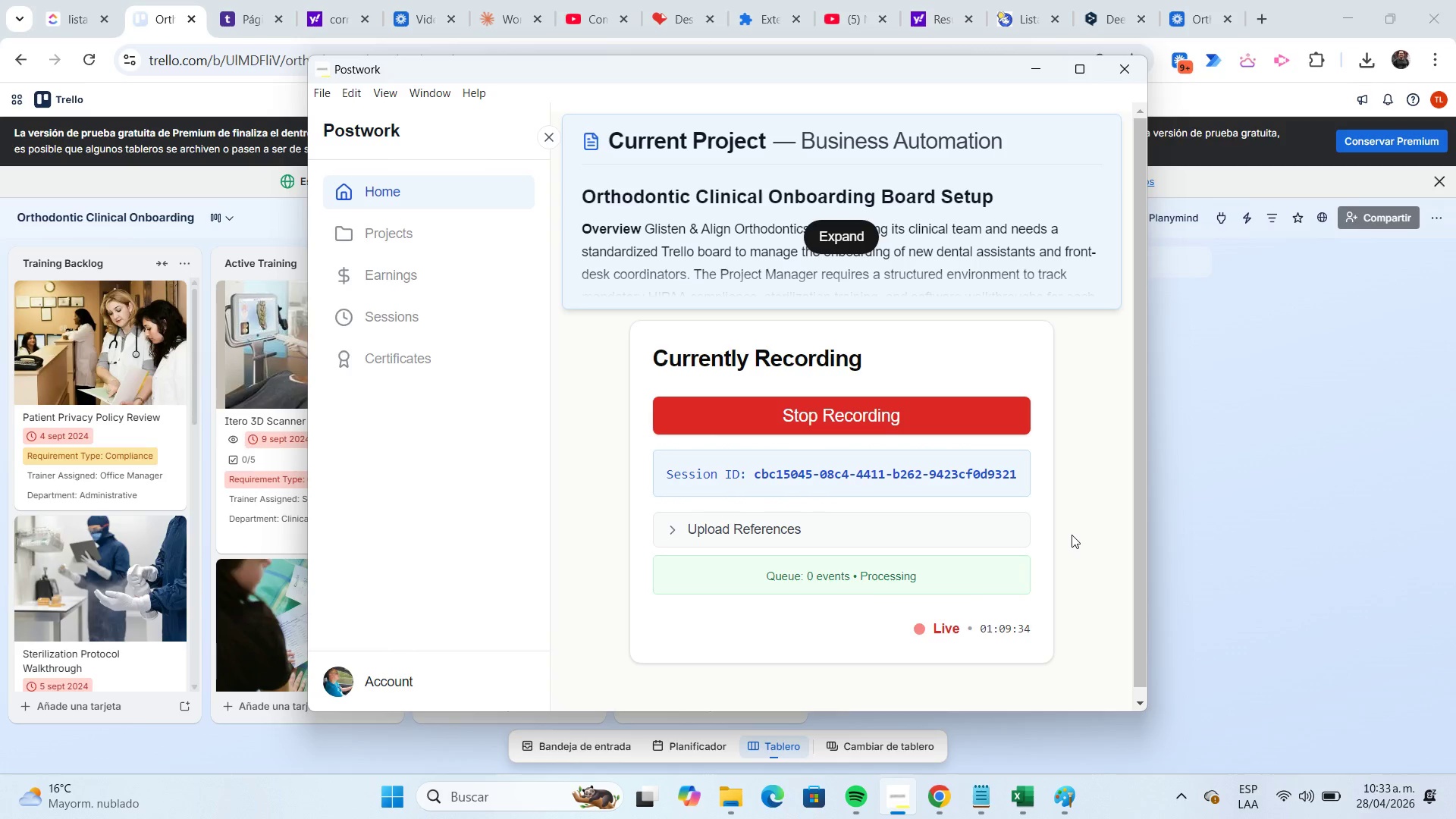 
left_click([735, 803])
 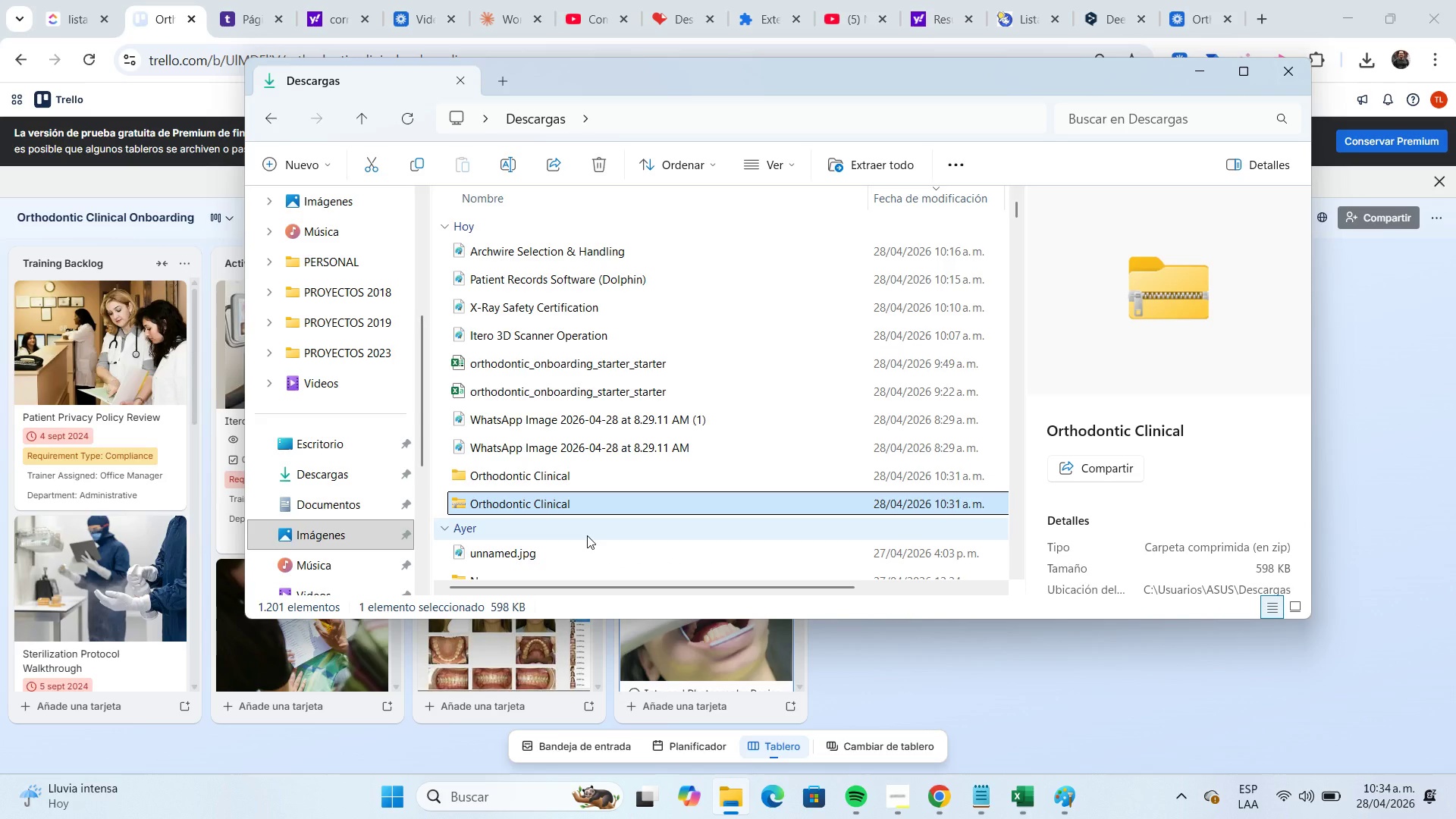 
wait(6.16)
 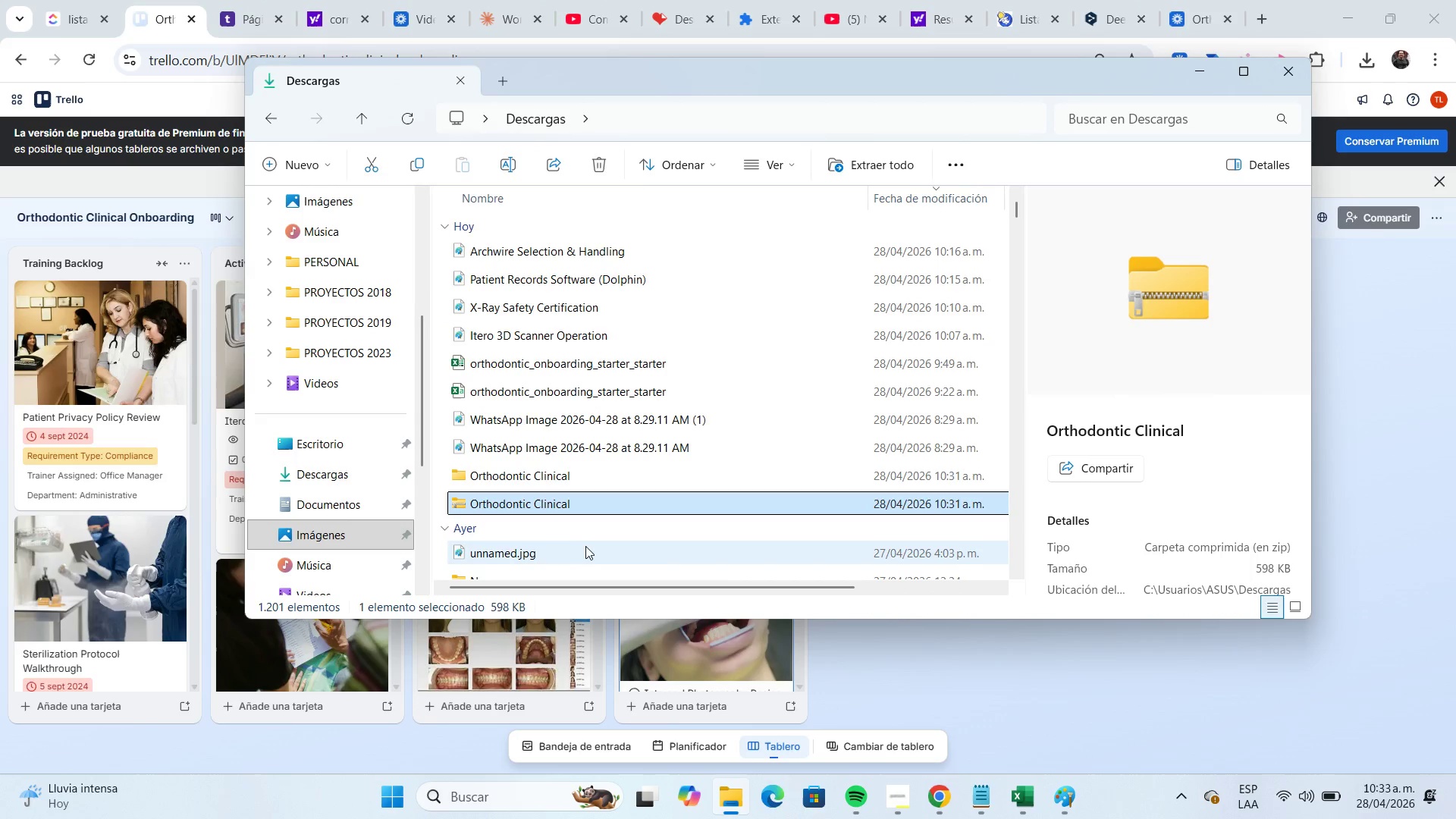 
left_click([893, 193])
 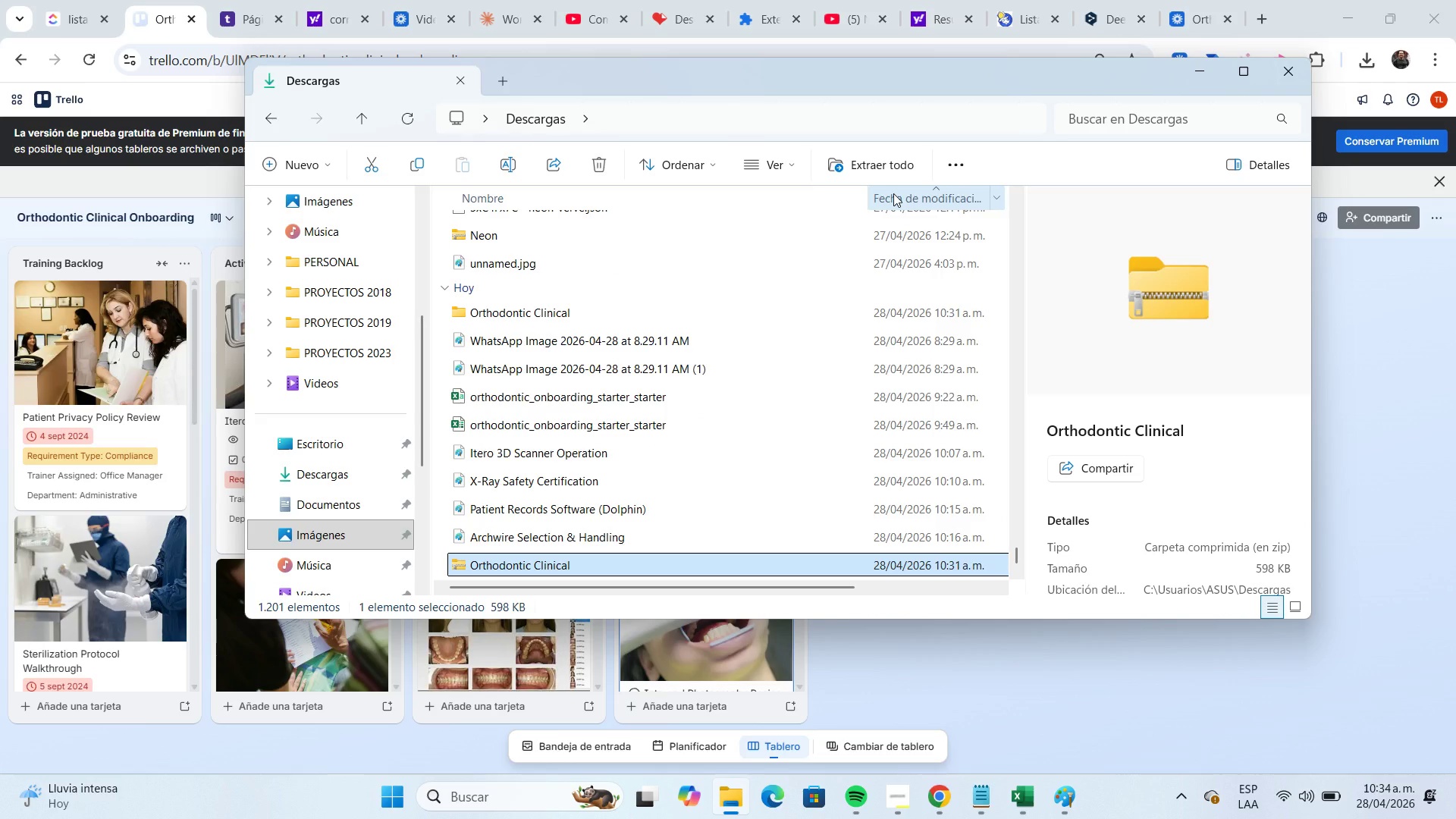 
left_click([893, 193])
 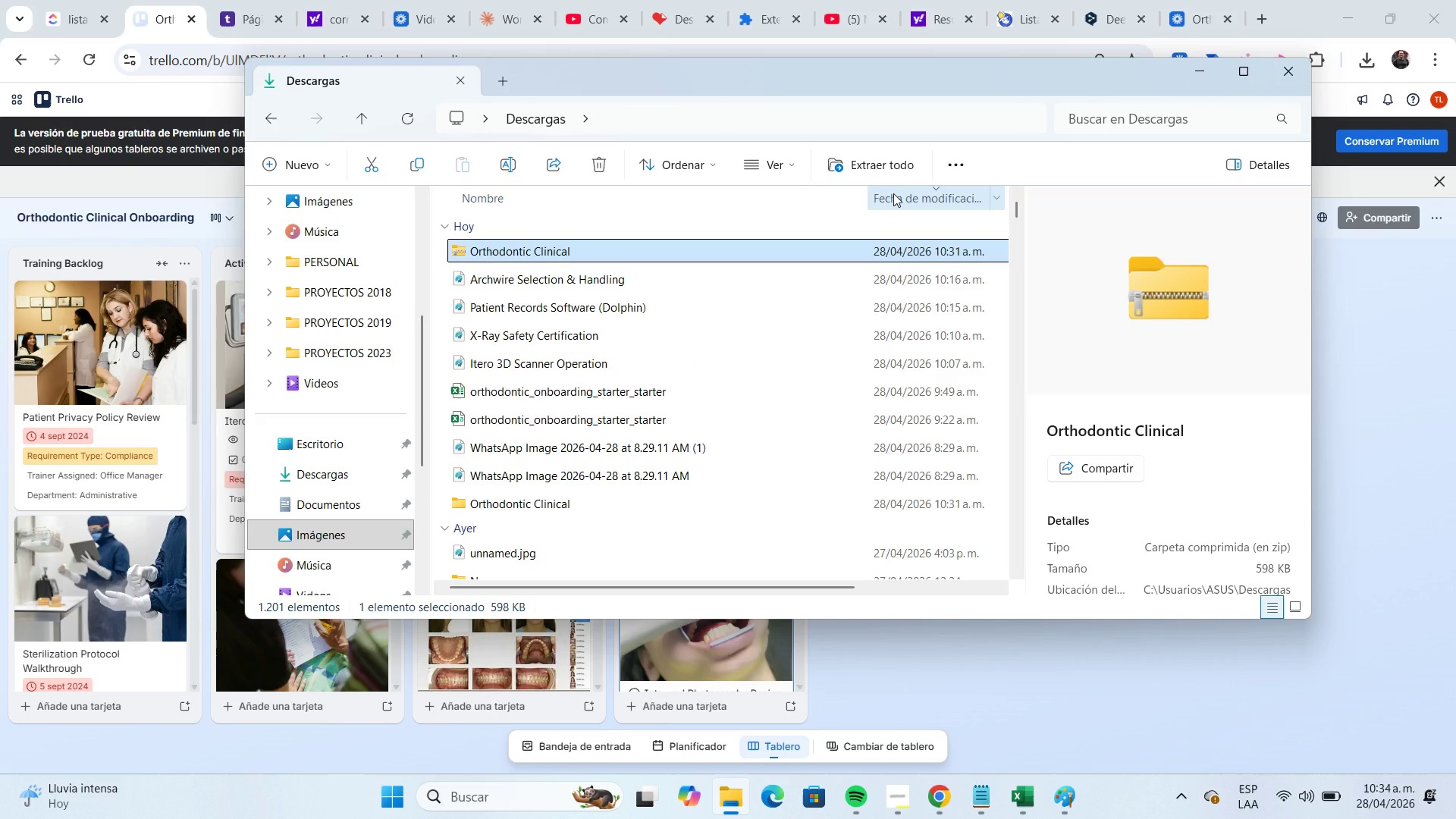 